 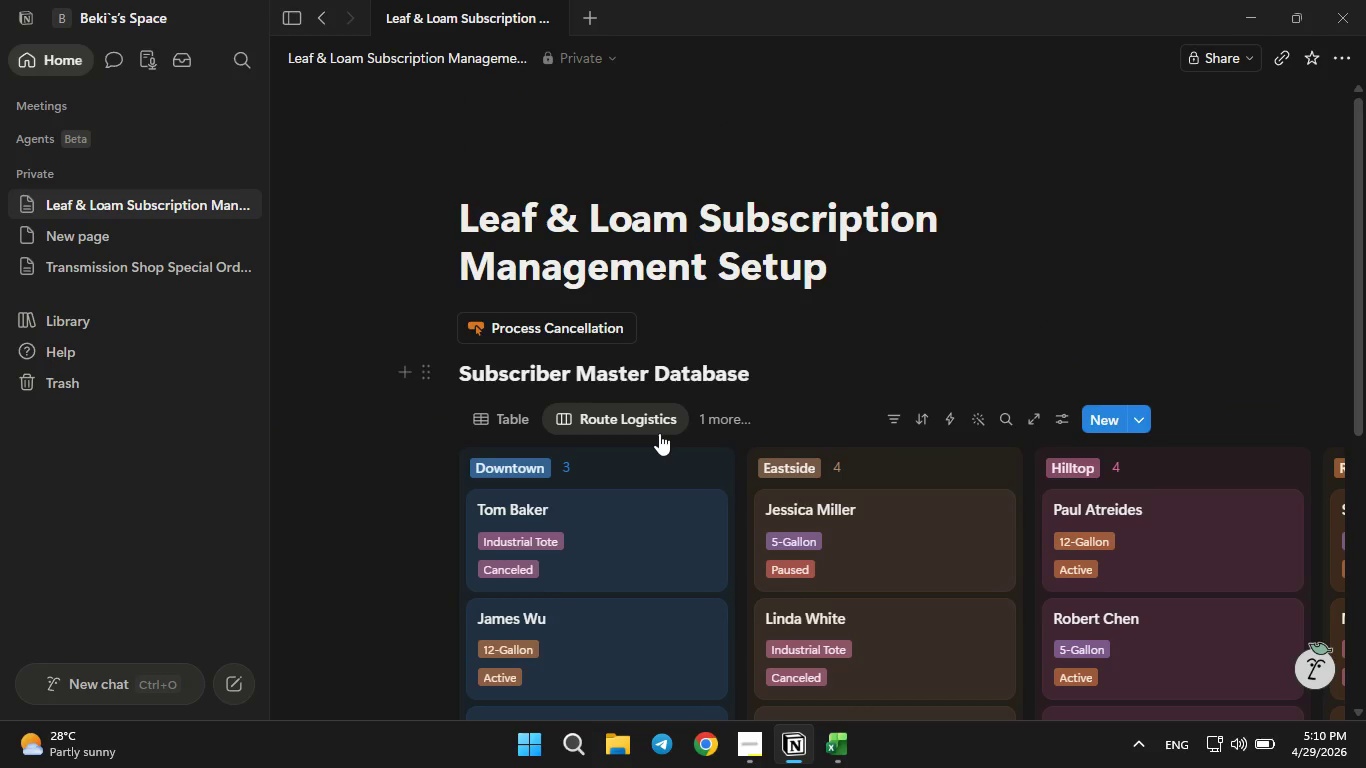 
left_click([282, 17])
 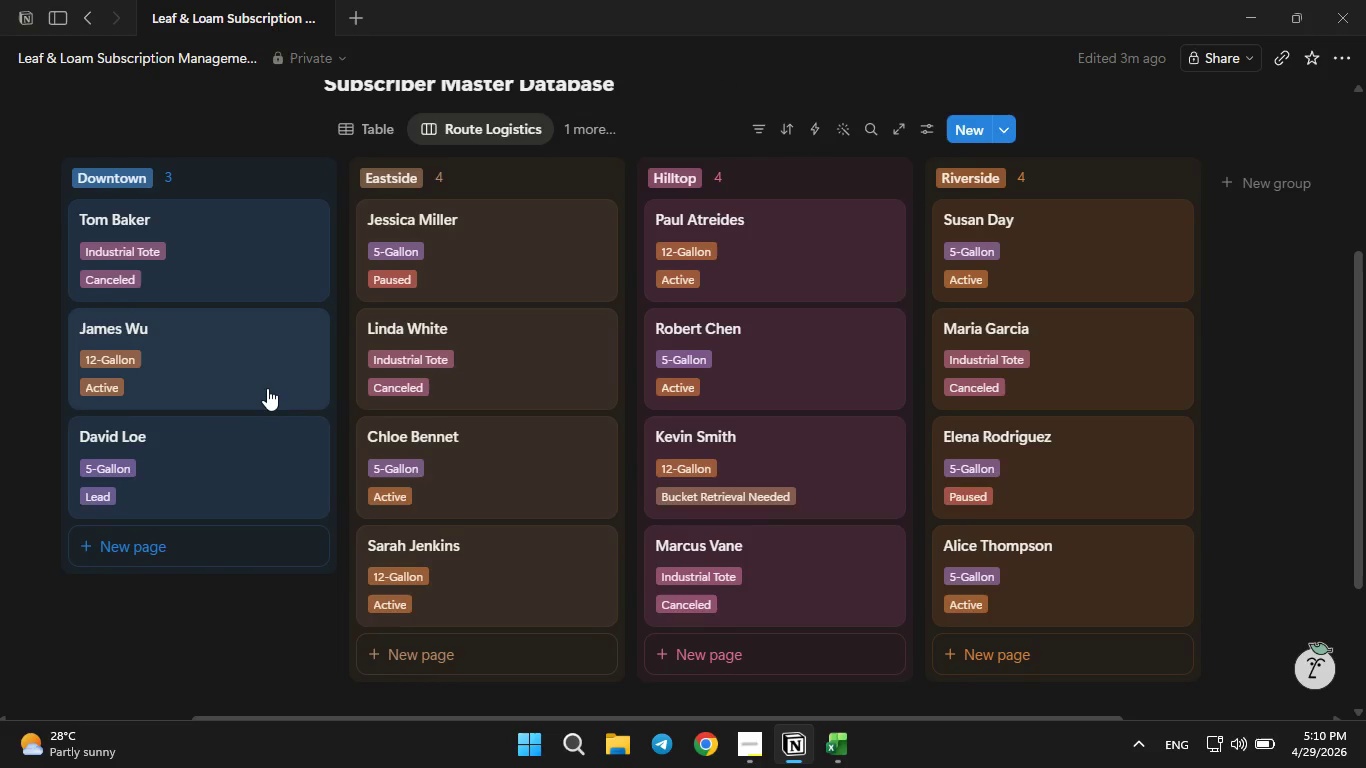 
wait(7.72)
 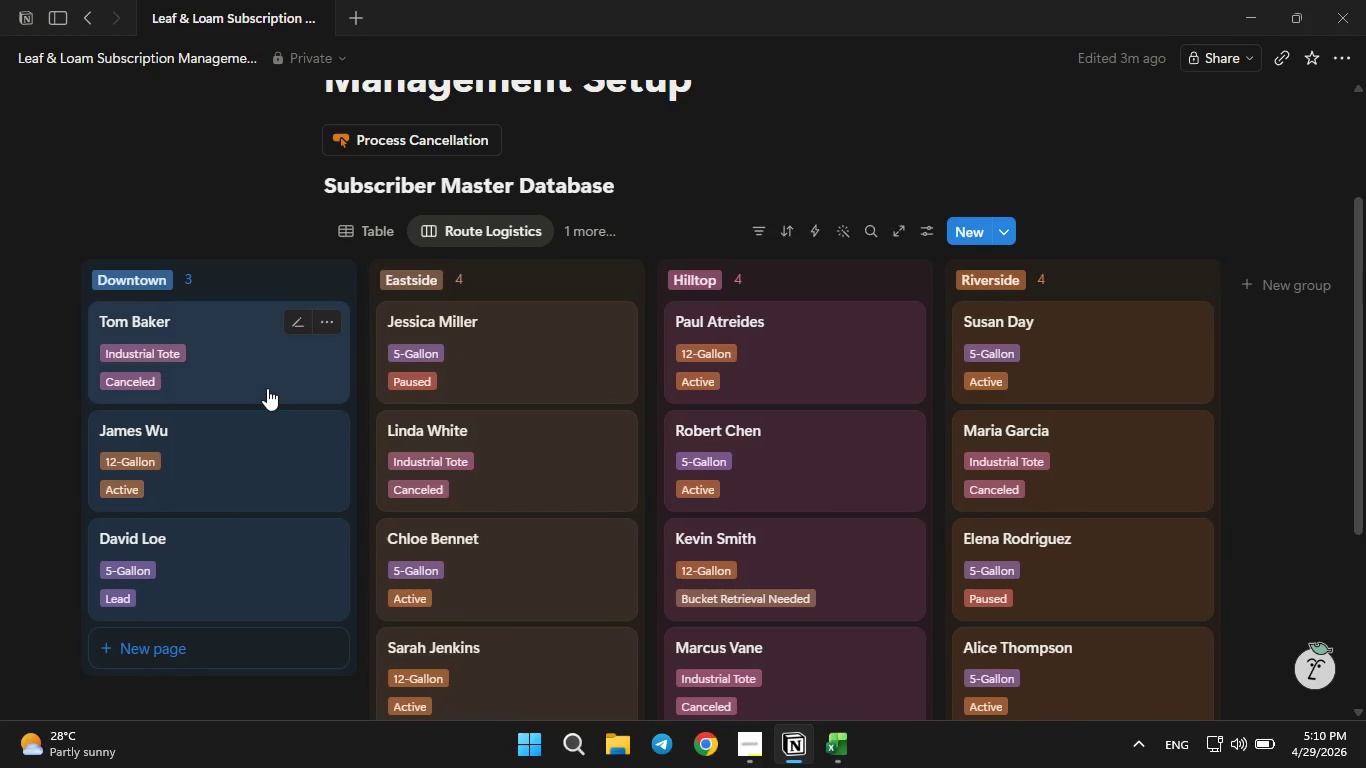 
key(PrintScreen)
 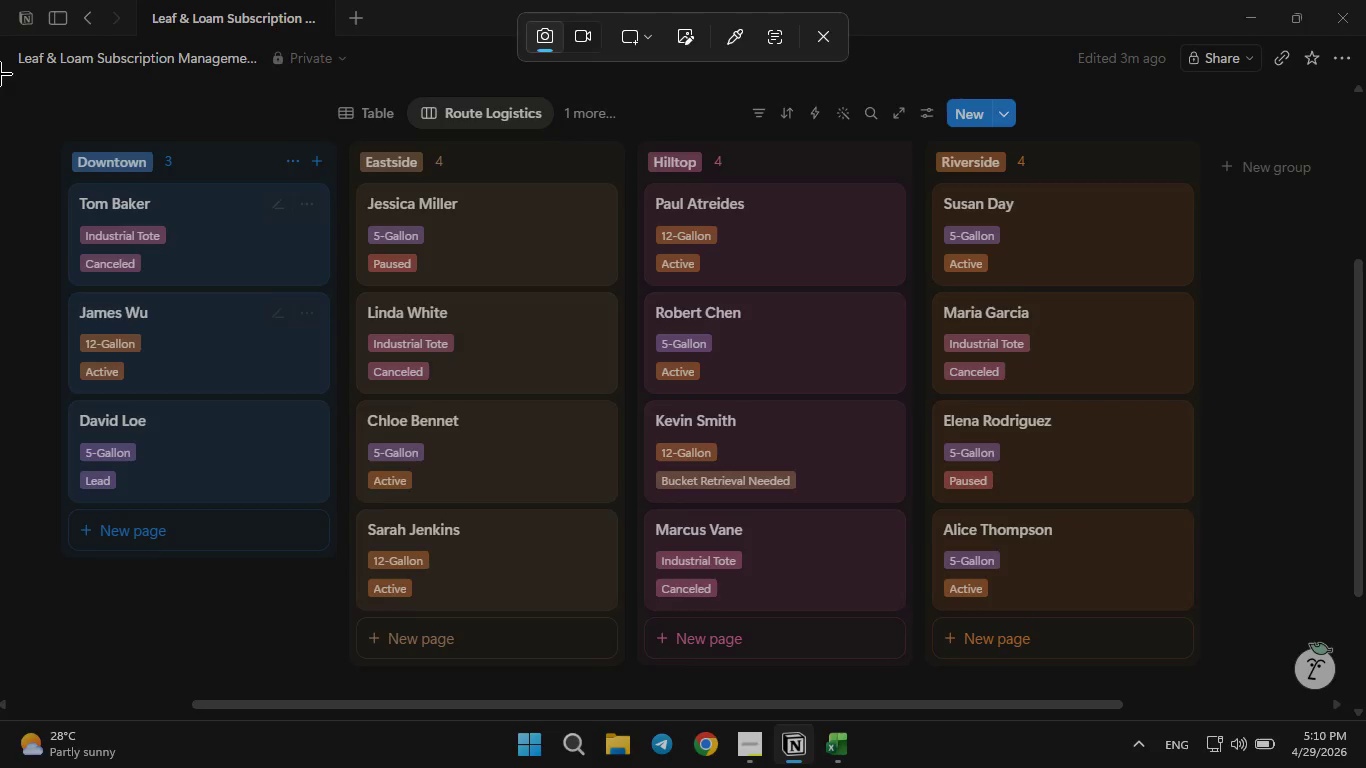 
left_click_drag(start_coordinate=[0, 74], to_coordinate=[1331, 698])
 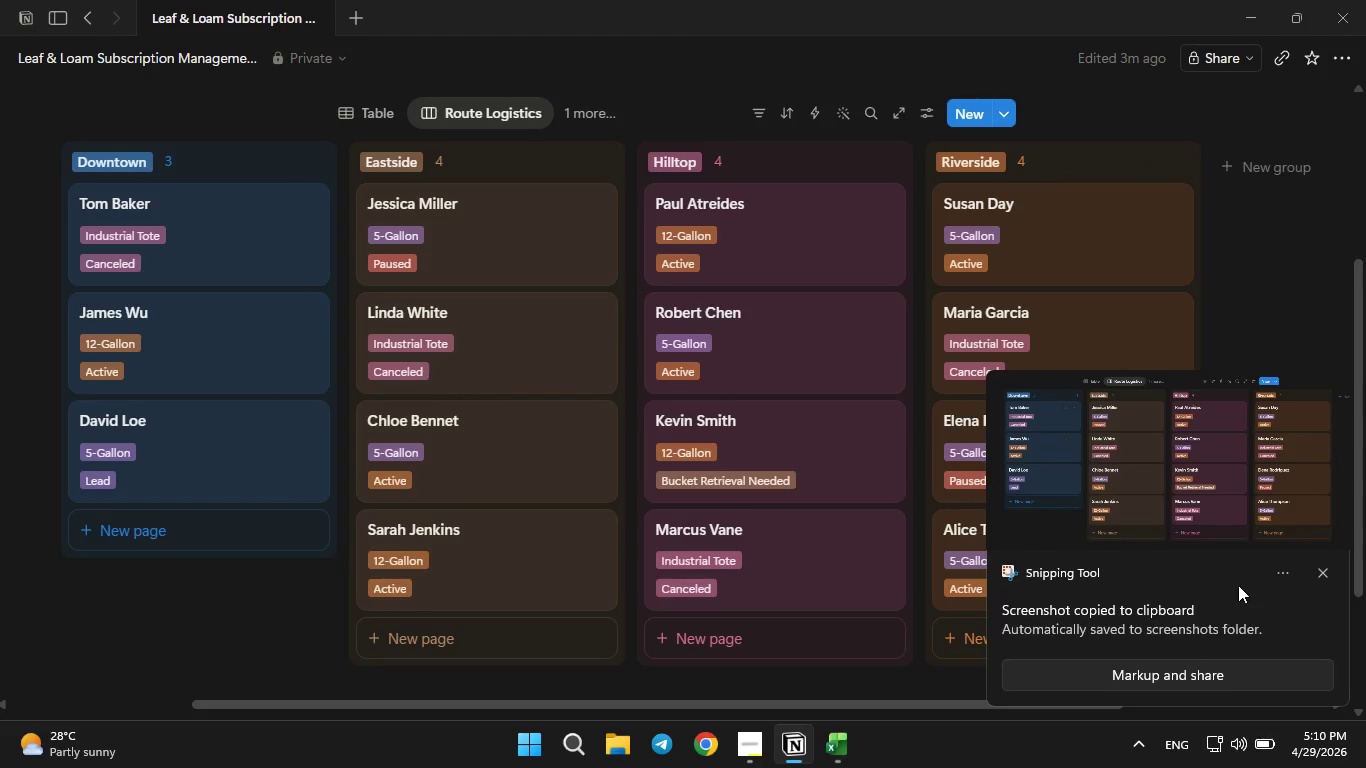 
left_click([1326, 563])
 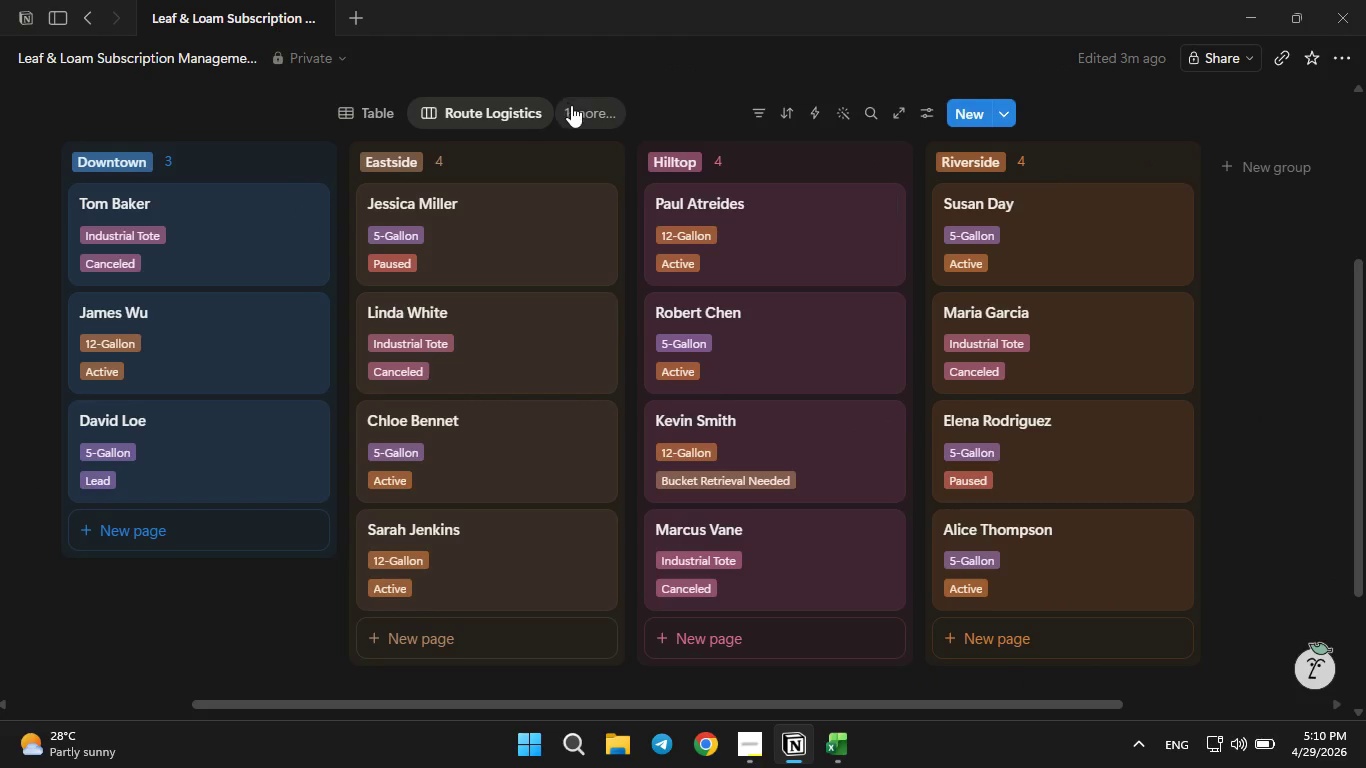 
left_click([571, 106])
 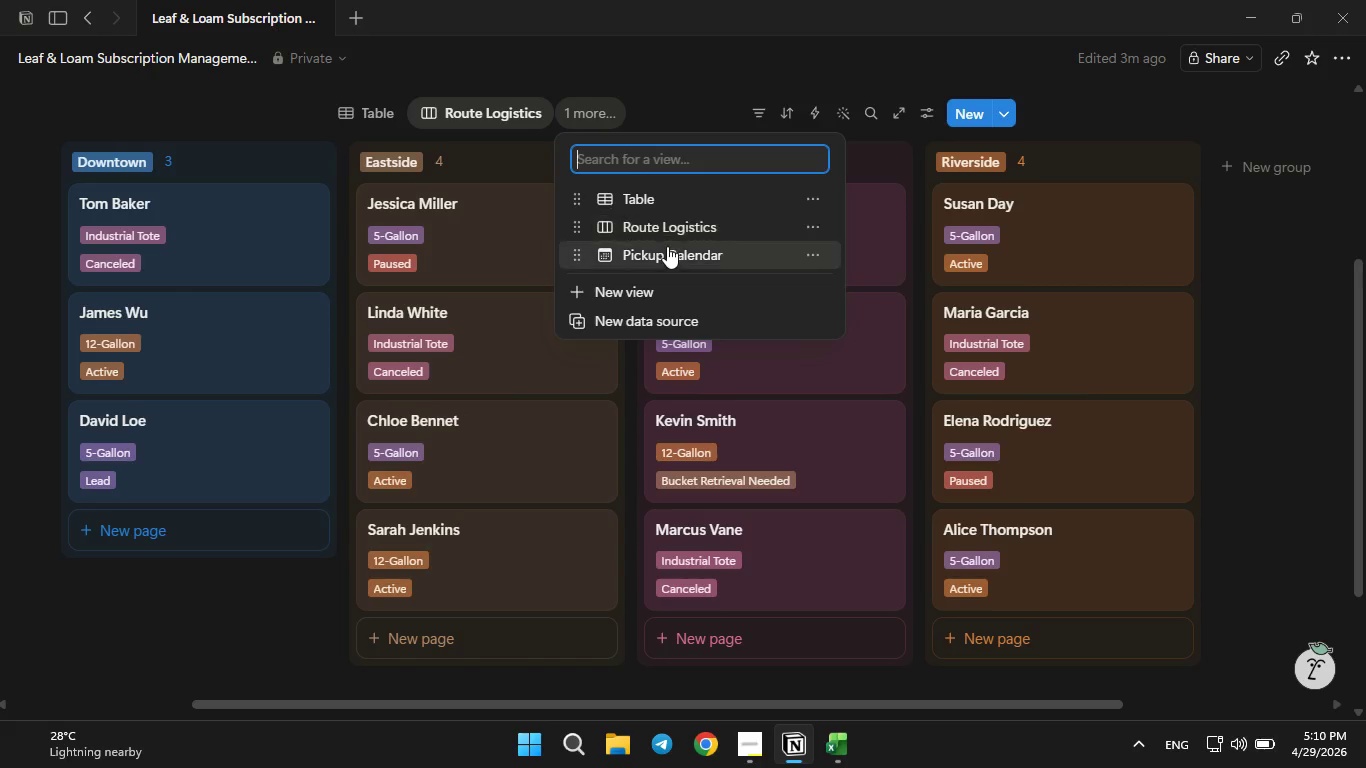 
left_click([667, 246])
 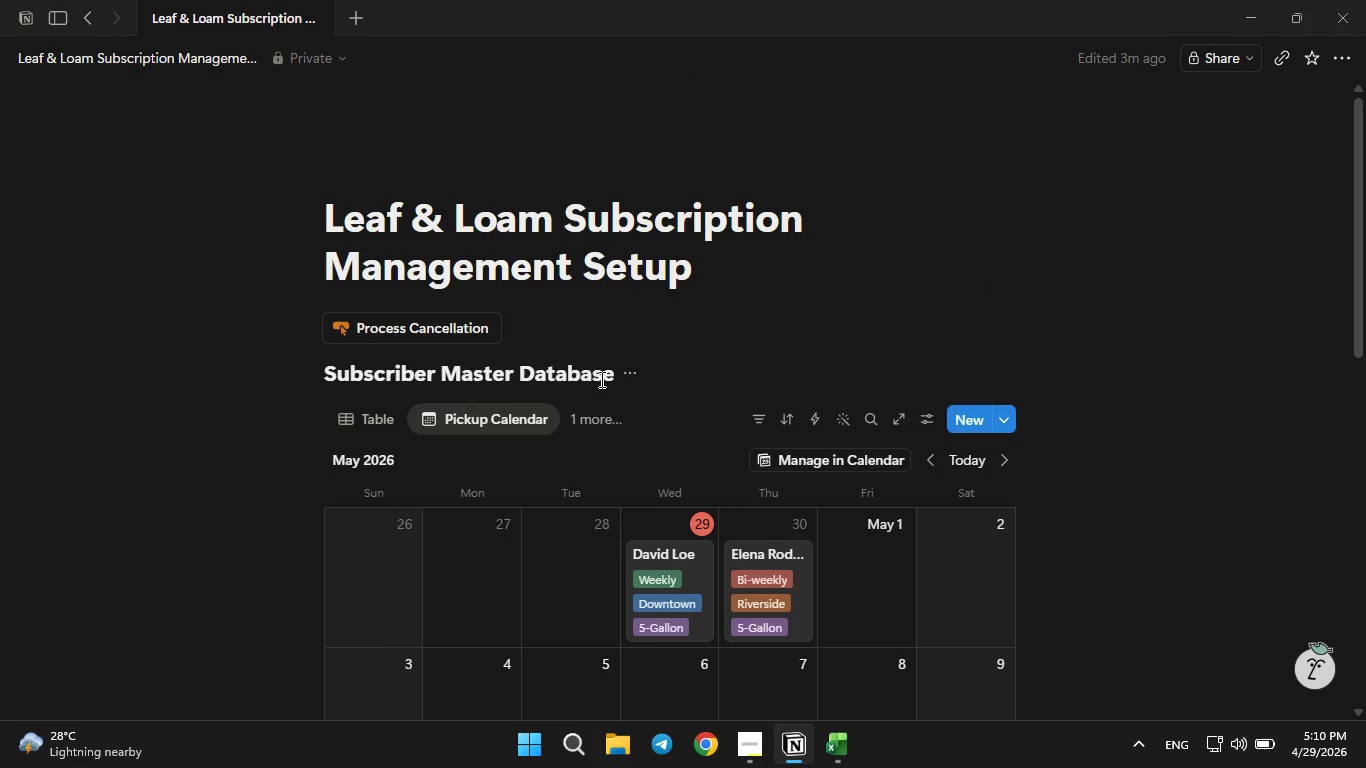 
wait(10.64)
 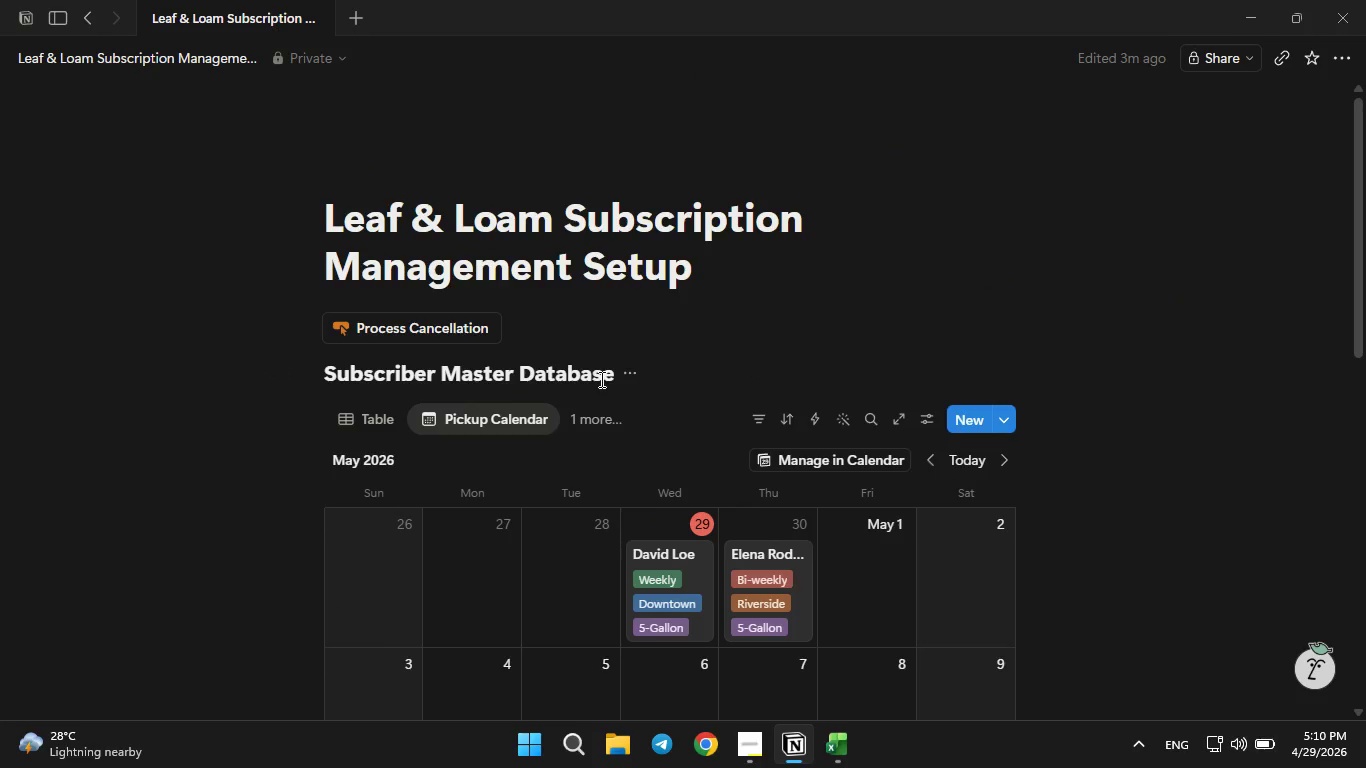 
key(PrintScreen)
 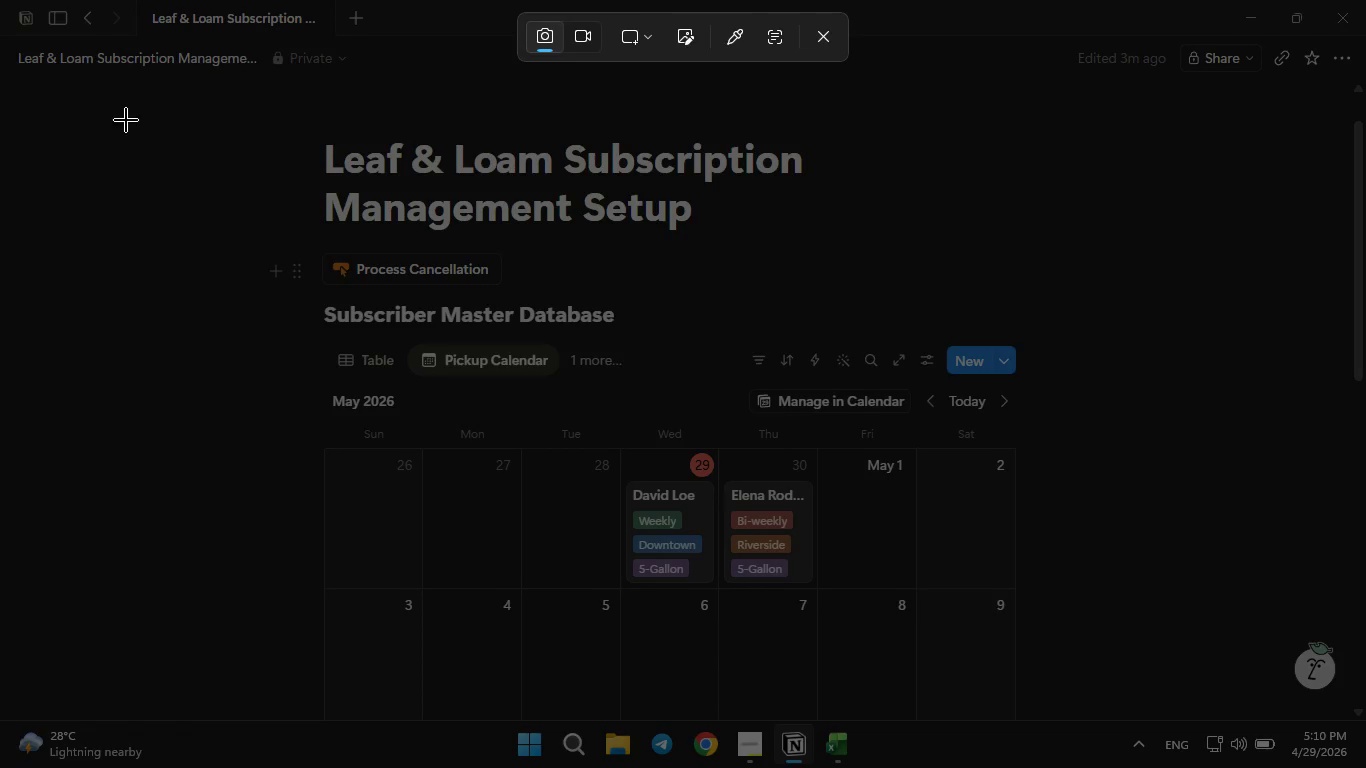 
wait(5.86)
 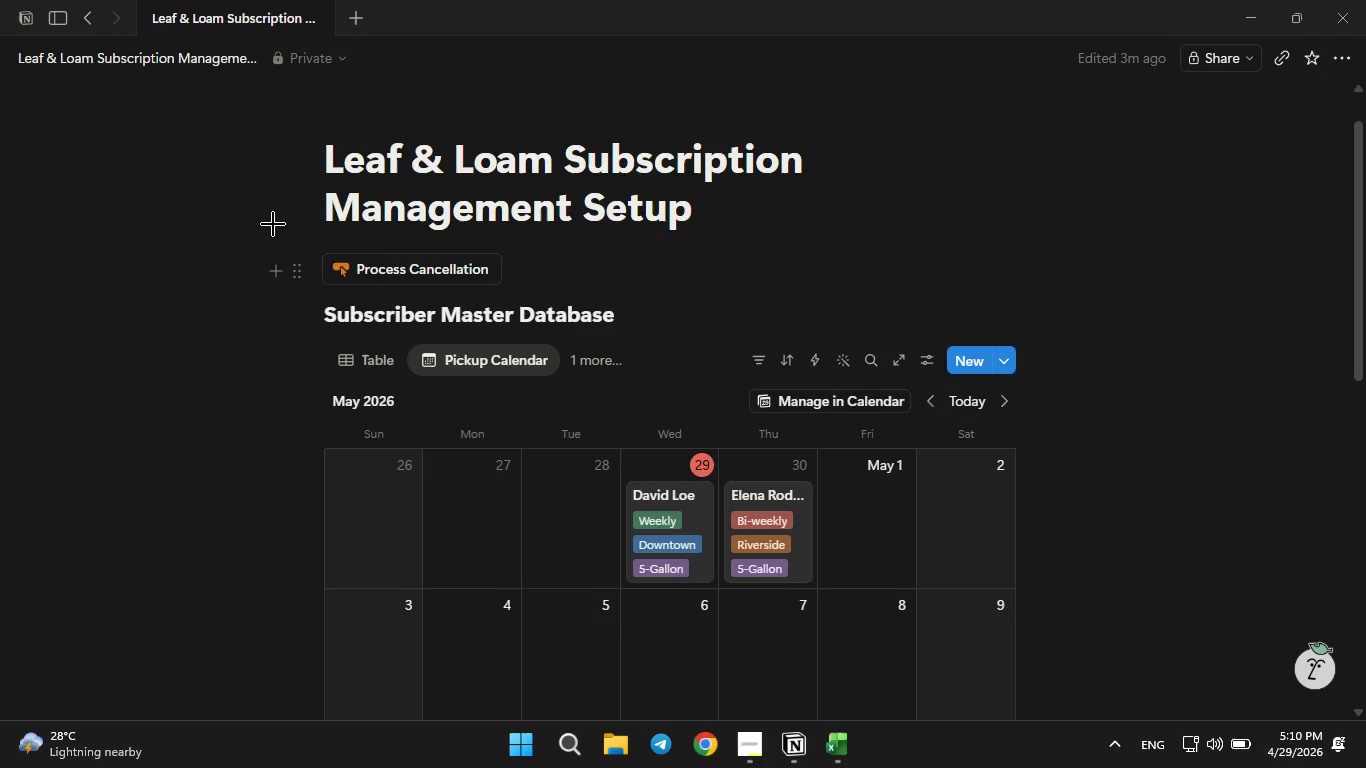 
left_click_drag(start_coordinate=[54, 113], to_coordinate=[1167, 715])
 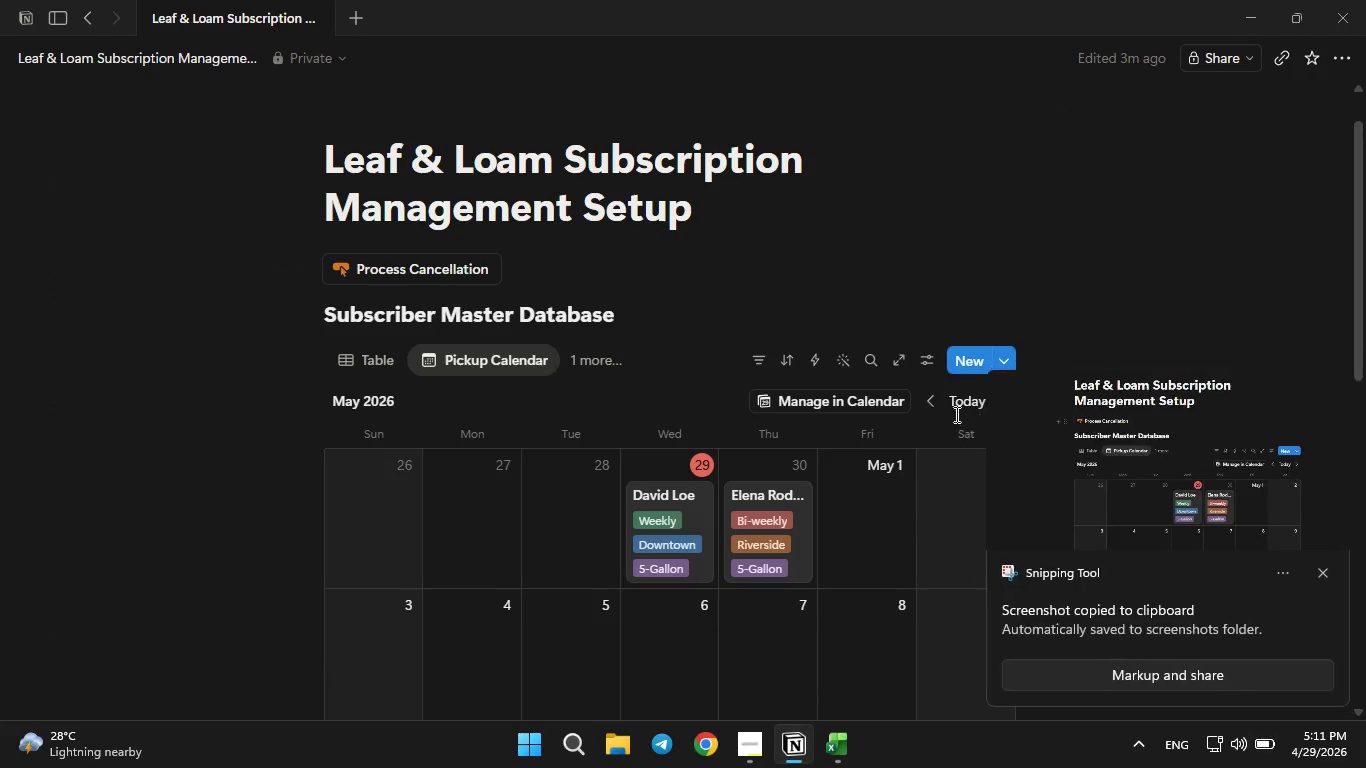 
left_click([957, 405])
 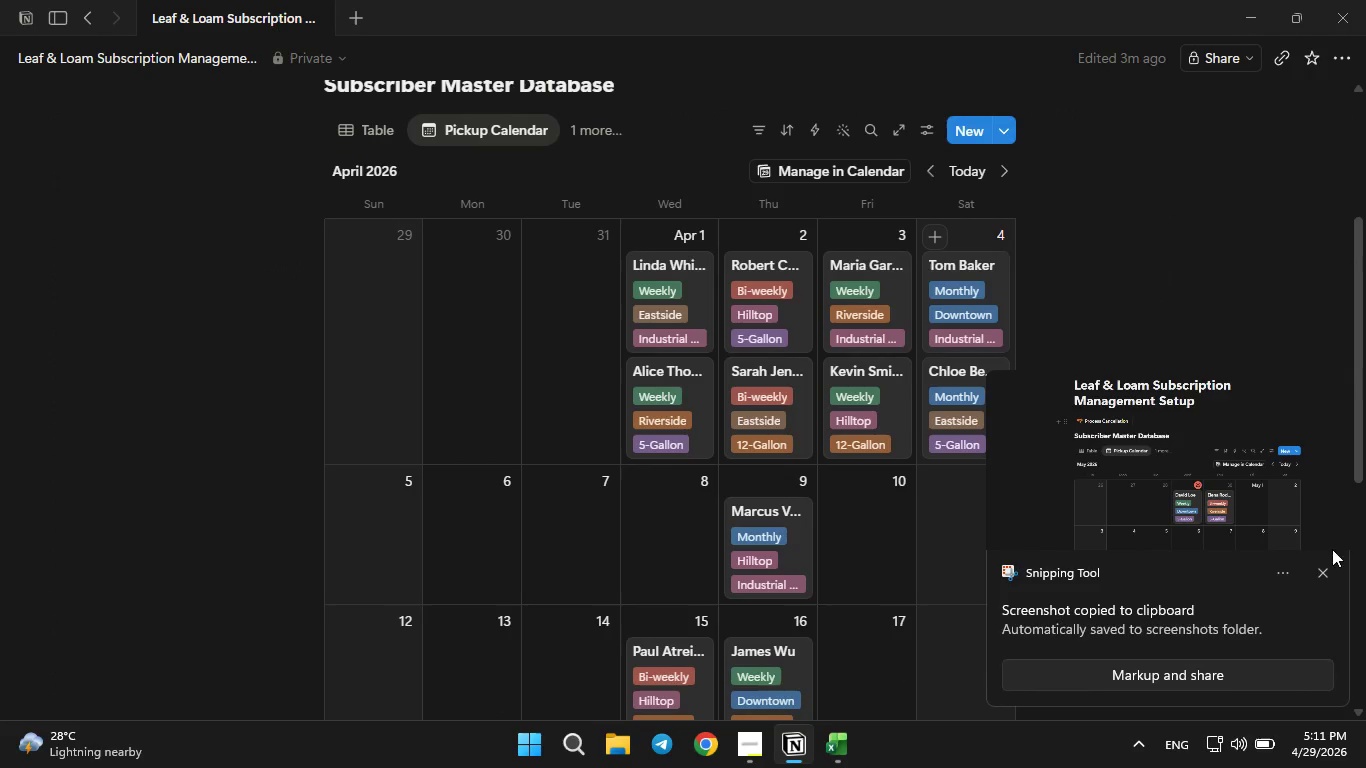 
left_click([1327, 574])
 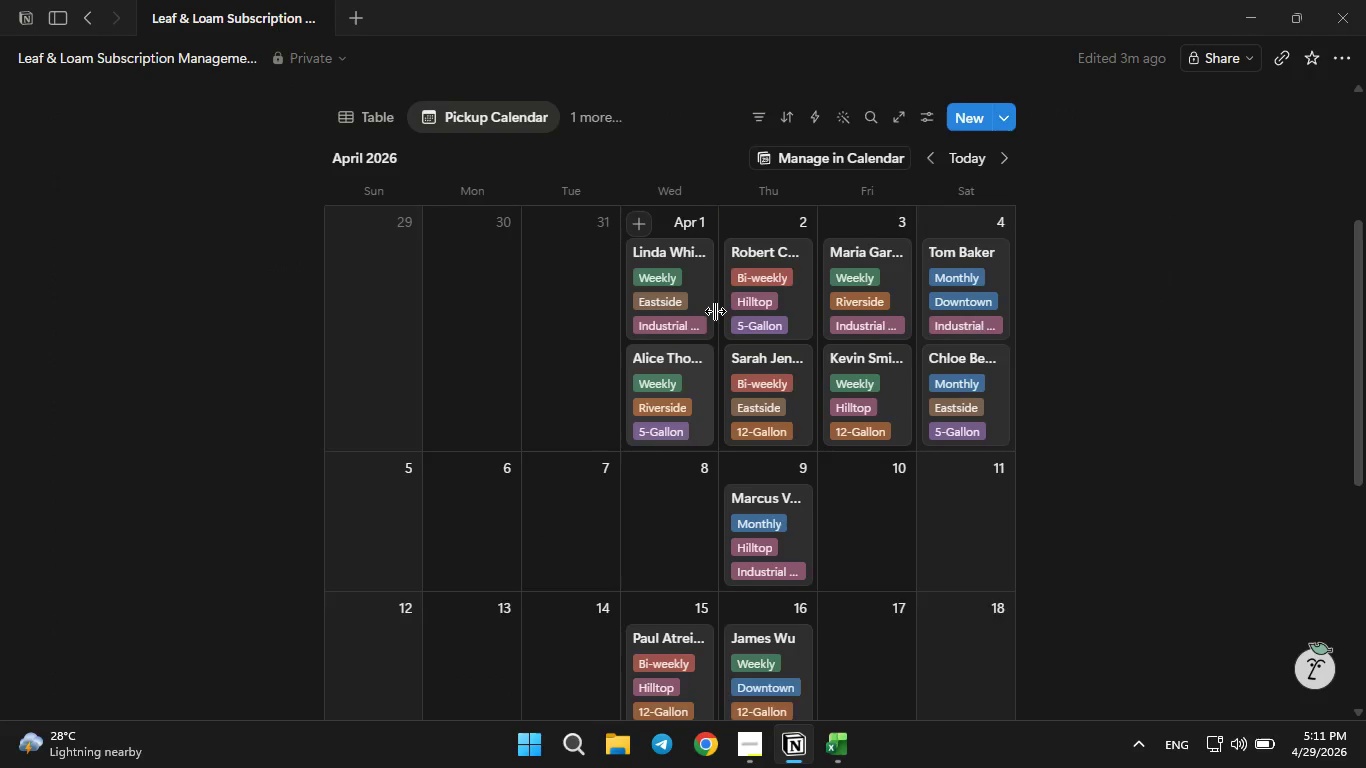 
wait(8.25)
 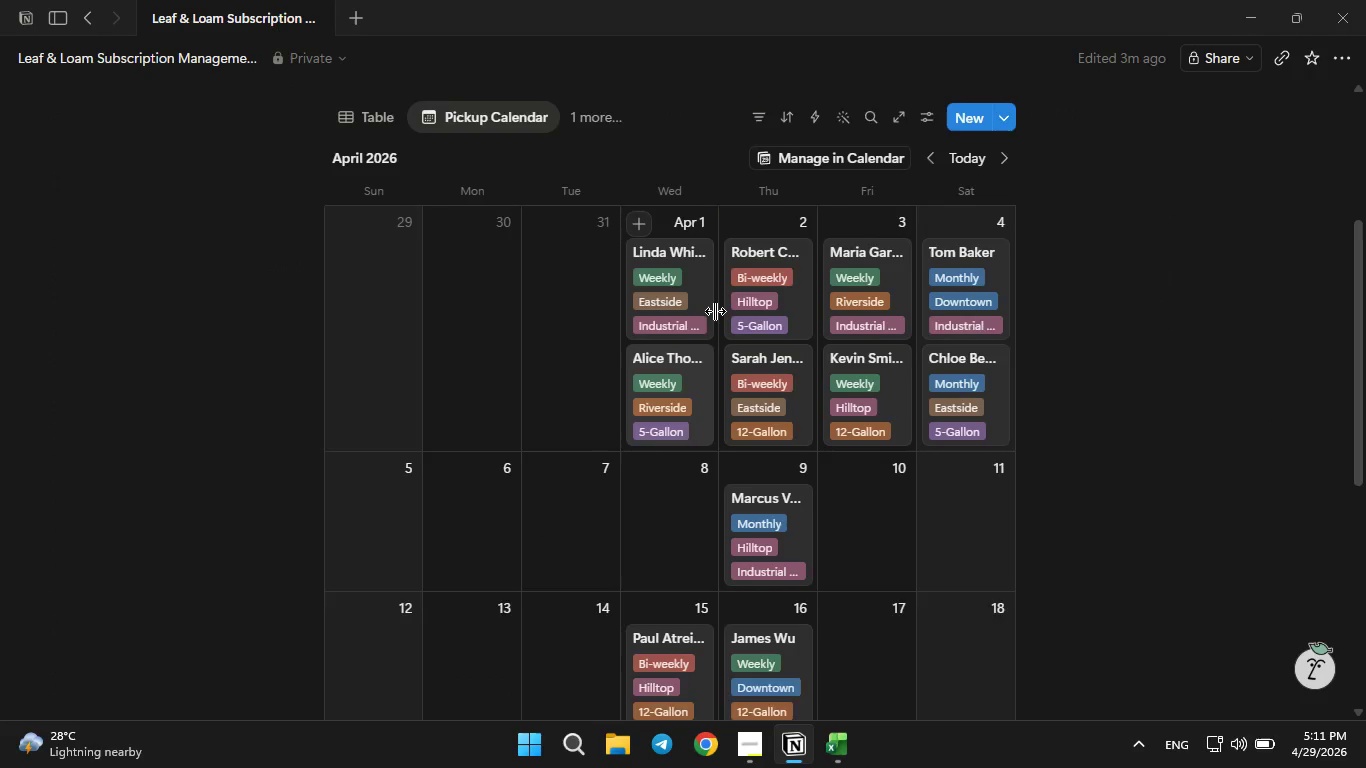 
key(PrintScreen)
 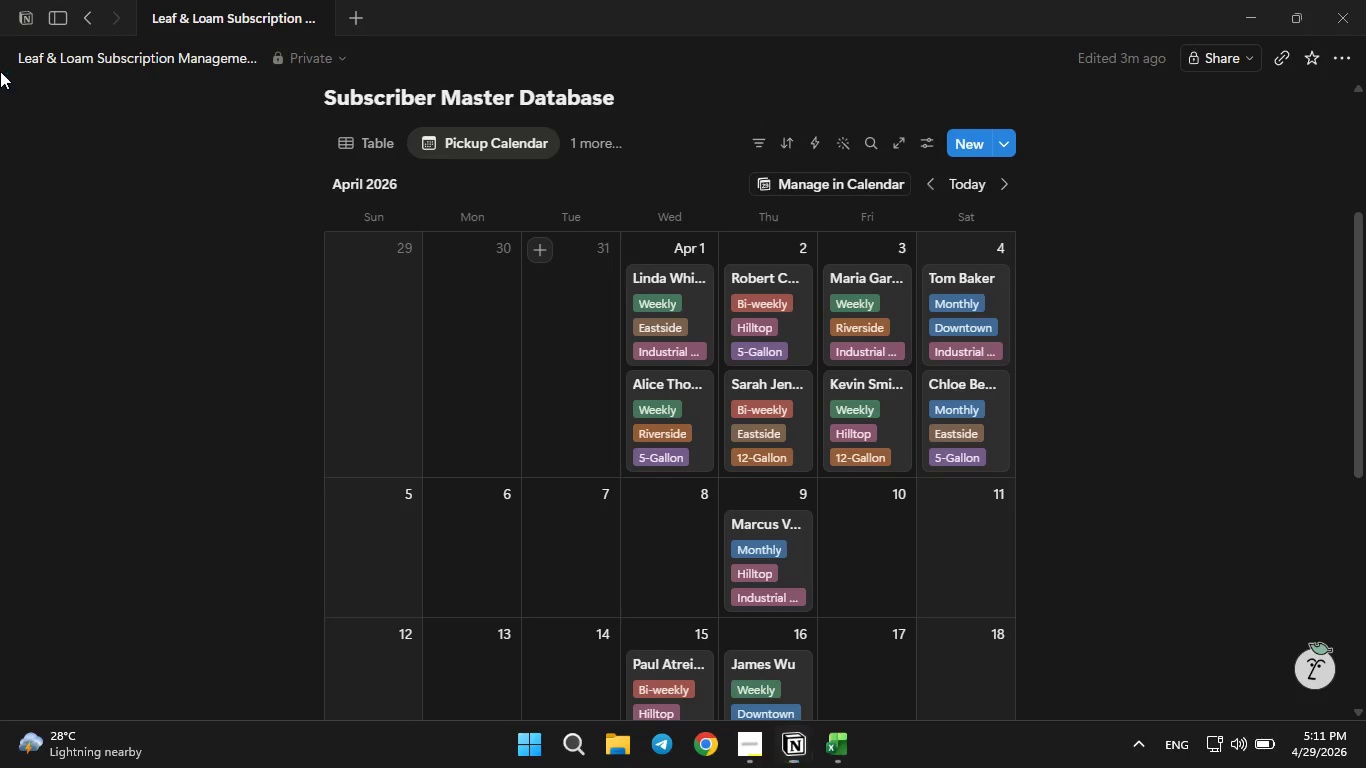 
left_click_drag(start_coordinate=[0, 69], to_coordinate=[439, 126])
 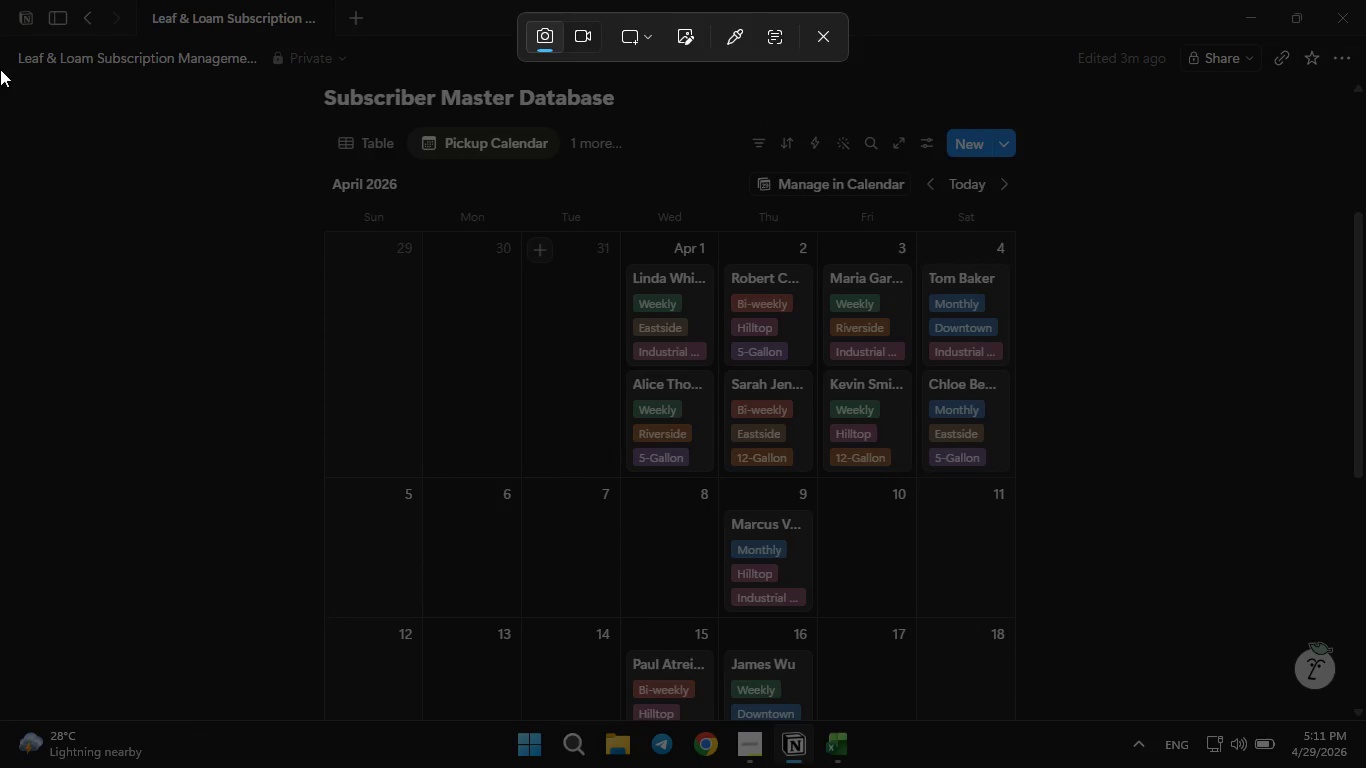 
left_click_drag(start_coordinate=[0, 71], to_coordinate=[1360, 715])
 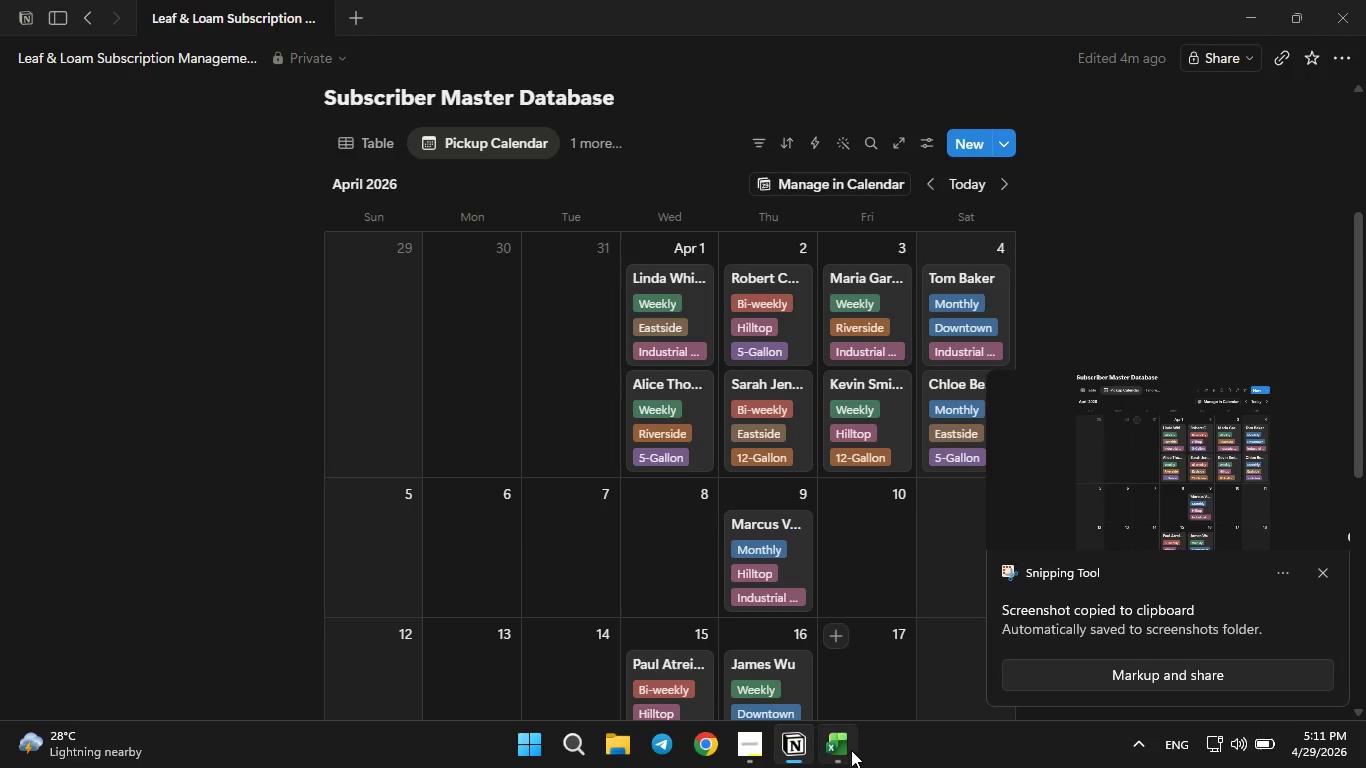 
left_click([743, 746])